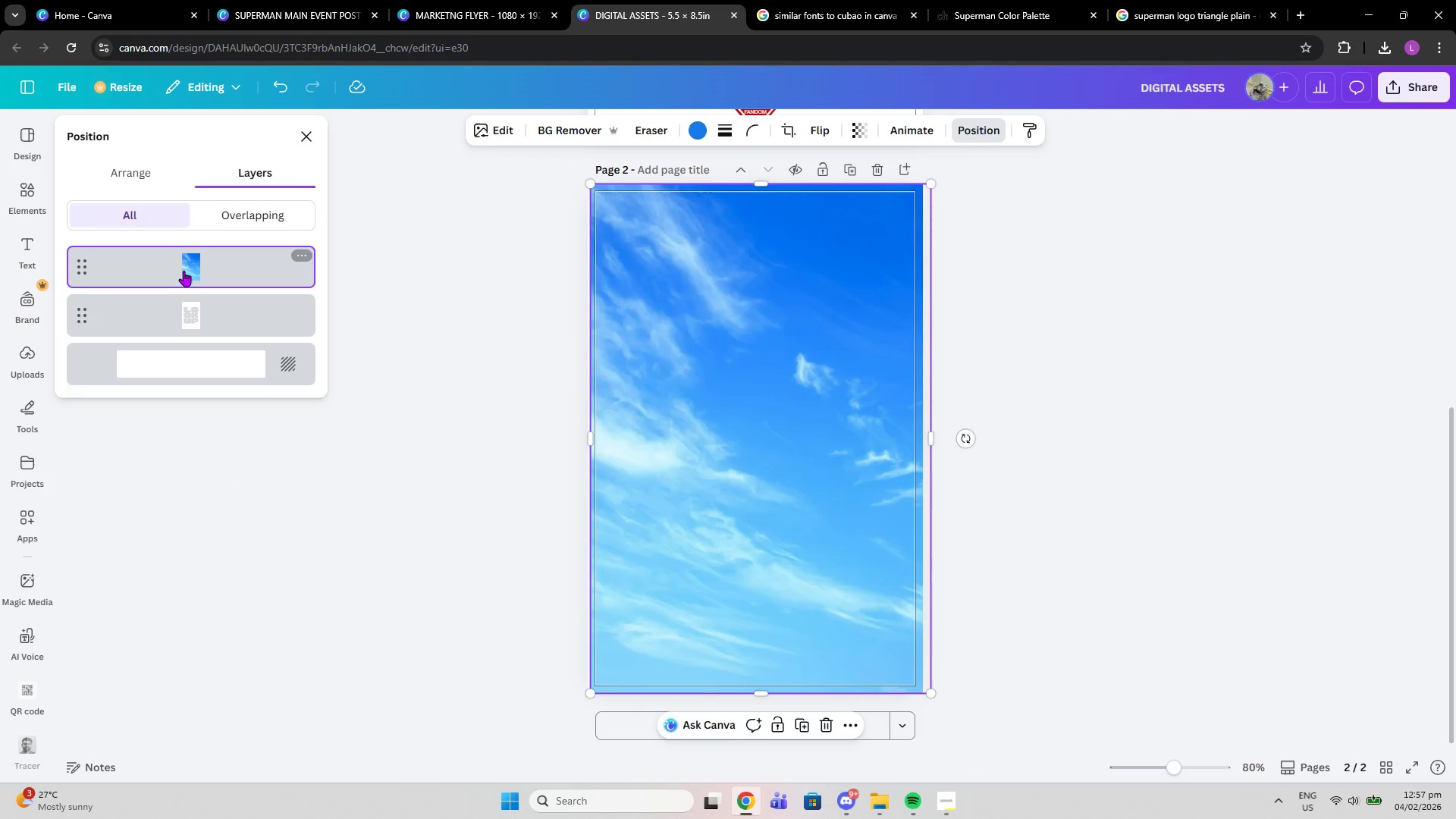 
left_click_drag(start_coordinate=[184, 271], to_coordinate=[195, 341])
 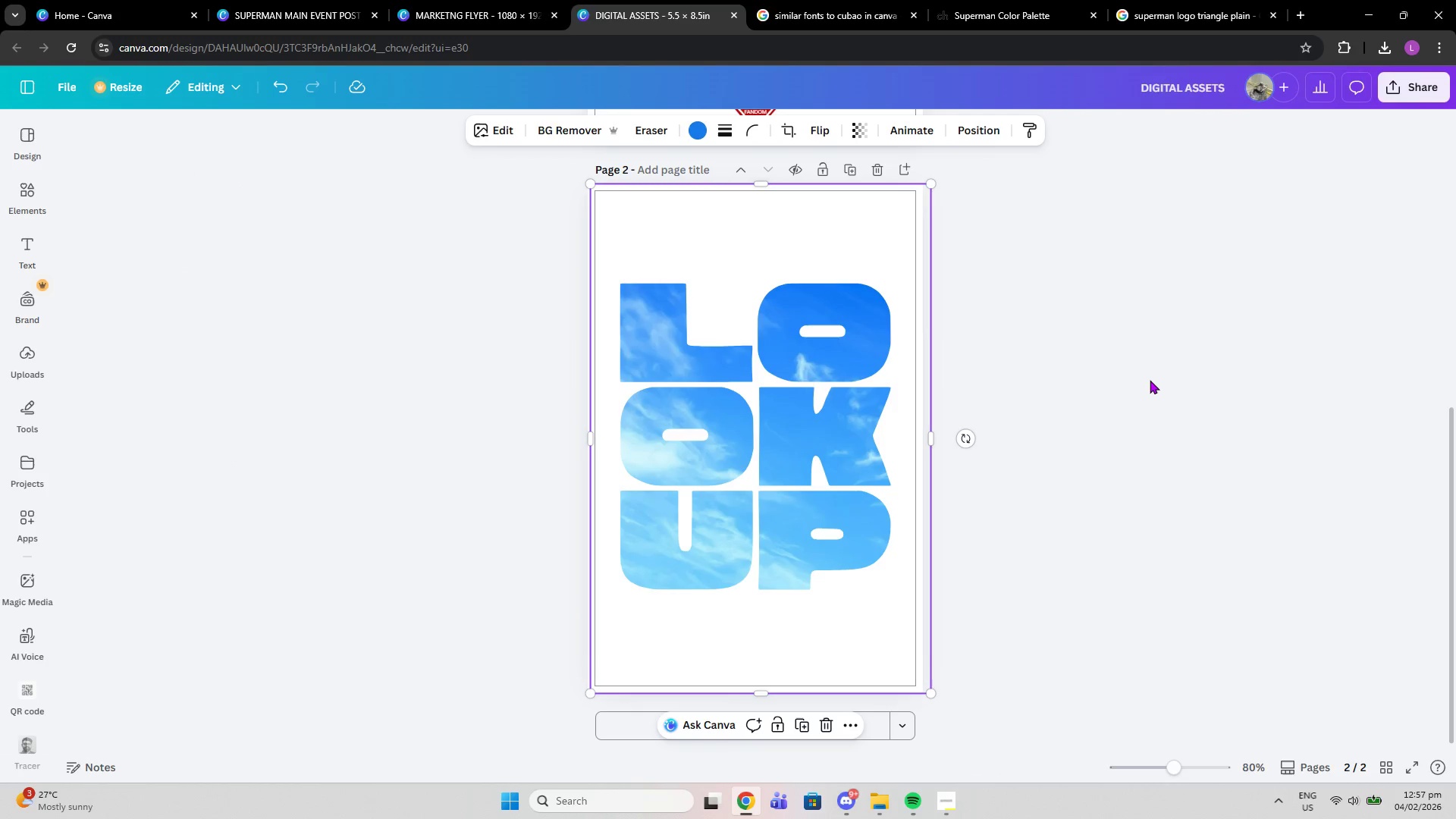 
double_click([1150, 380])
 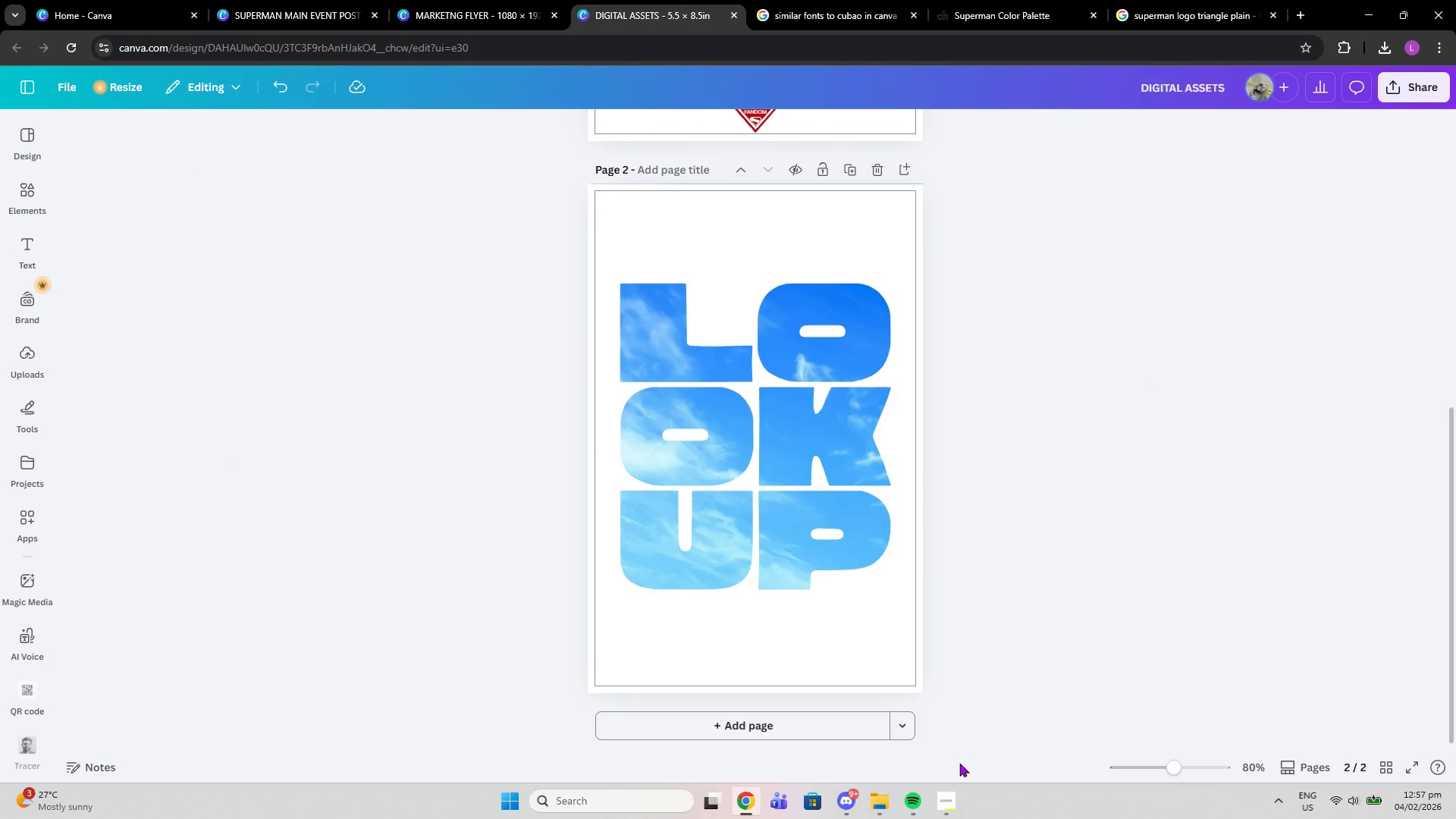 
left_click([946, 797])